 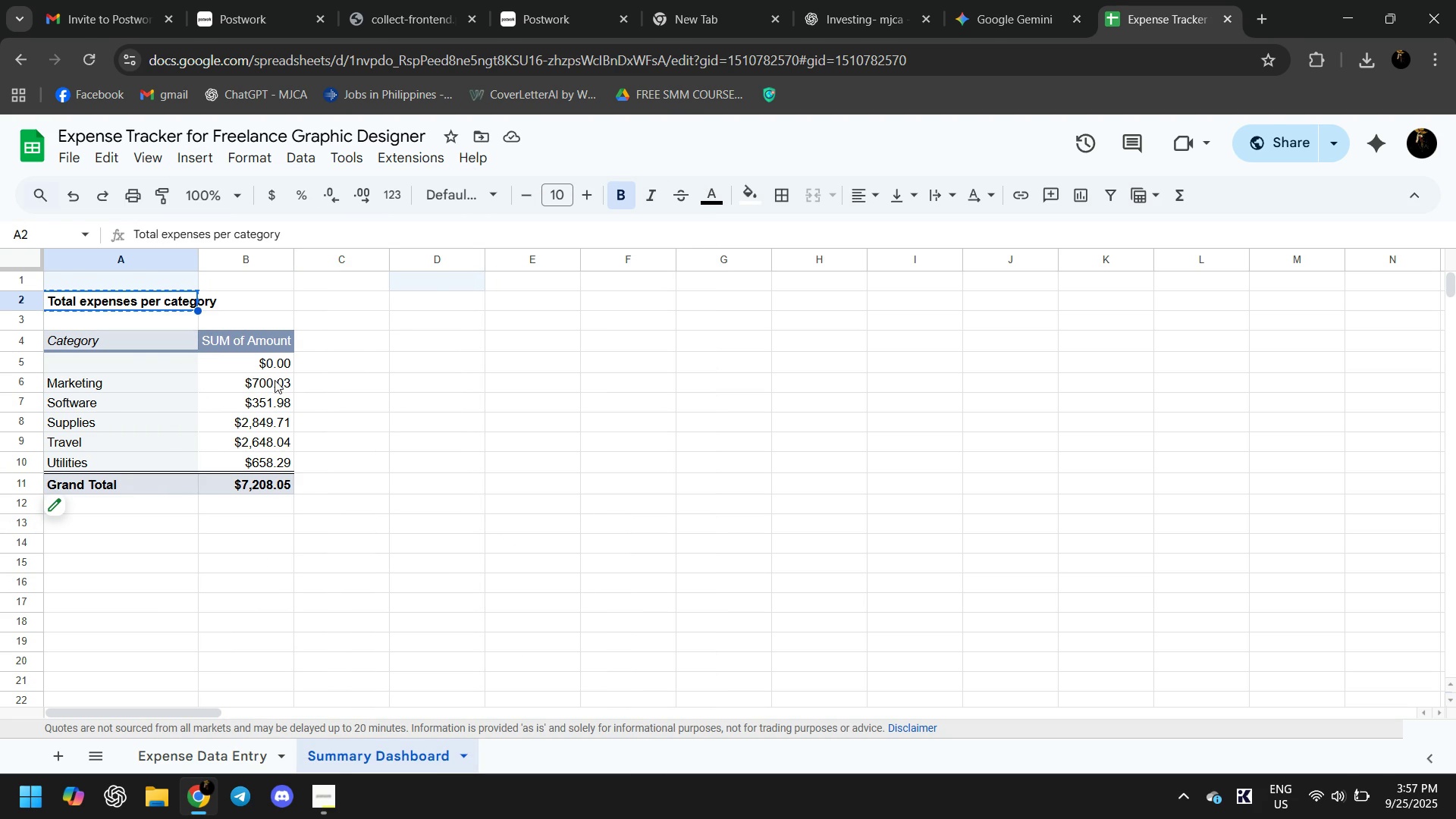 
left_click([361, 347])
 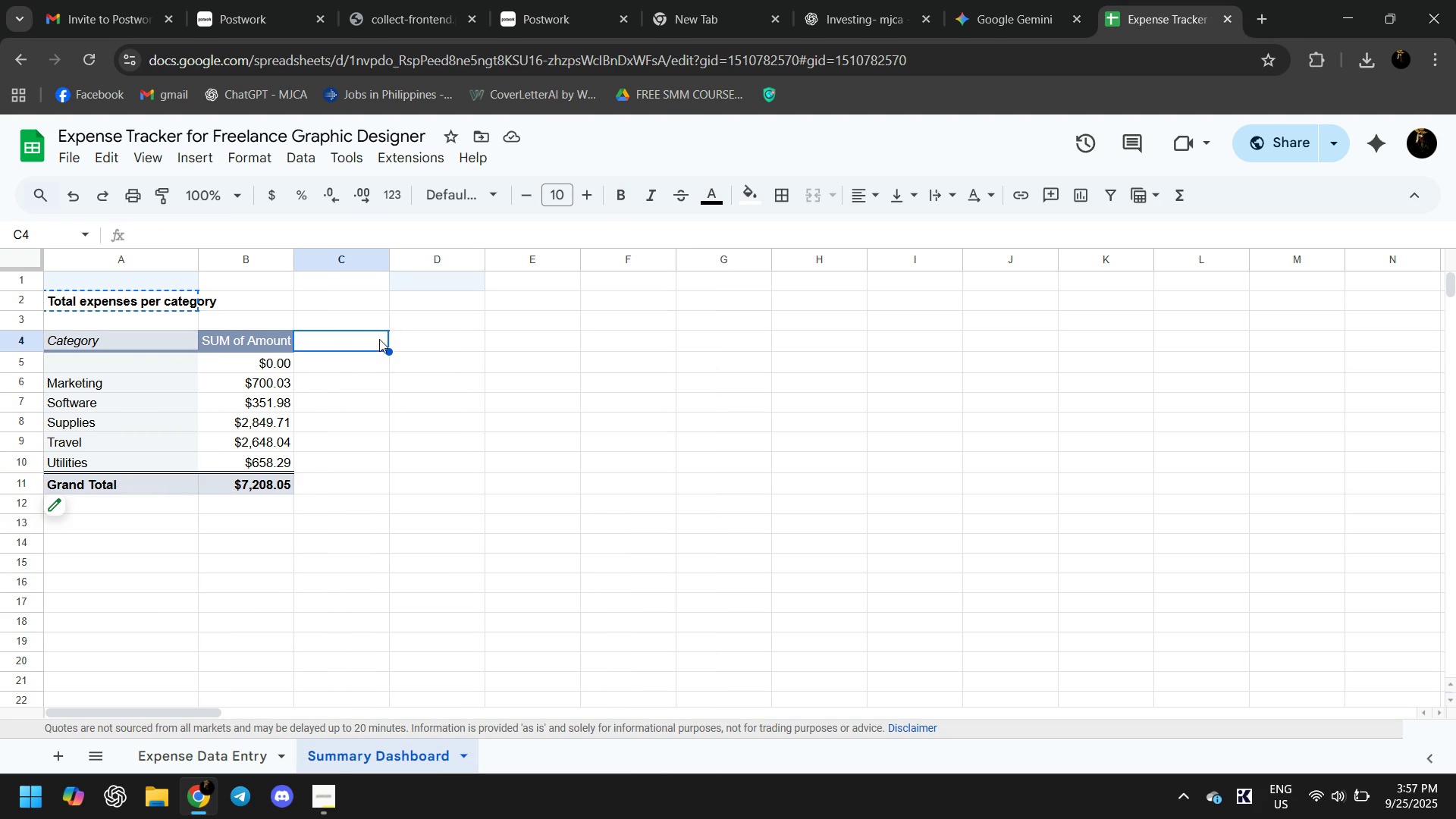 
left_click([537, 304])
 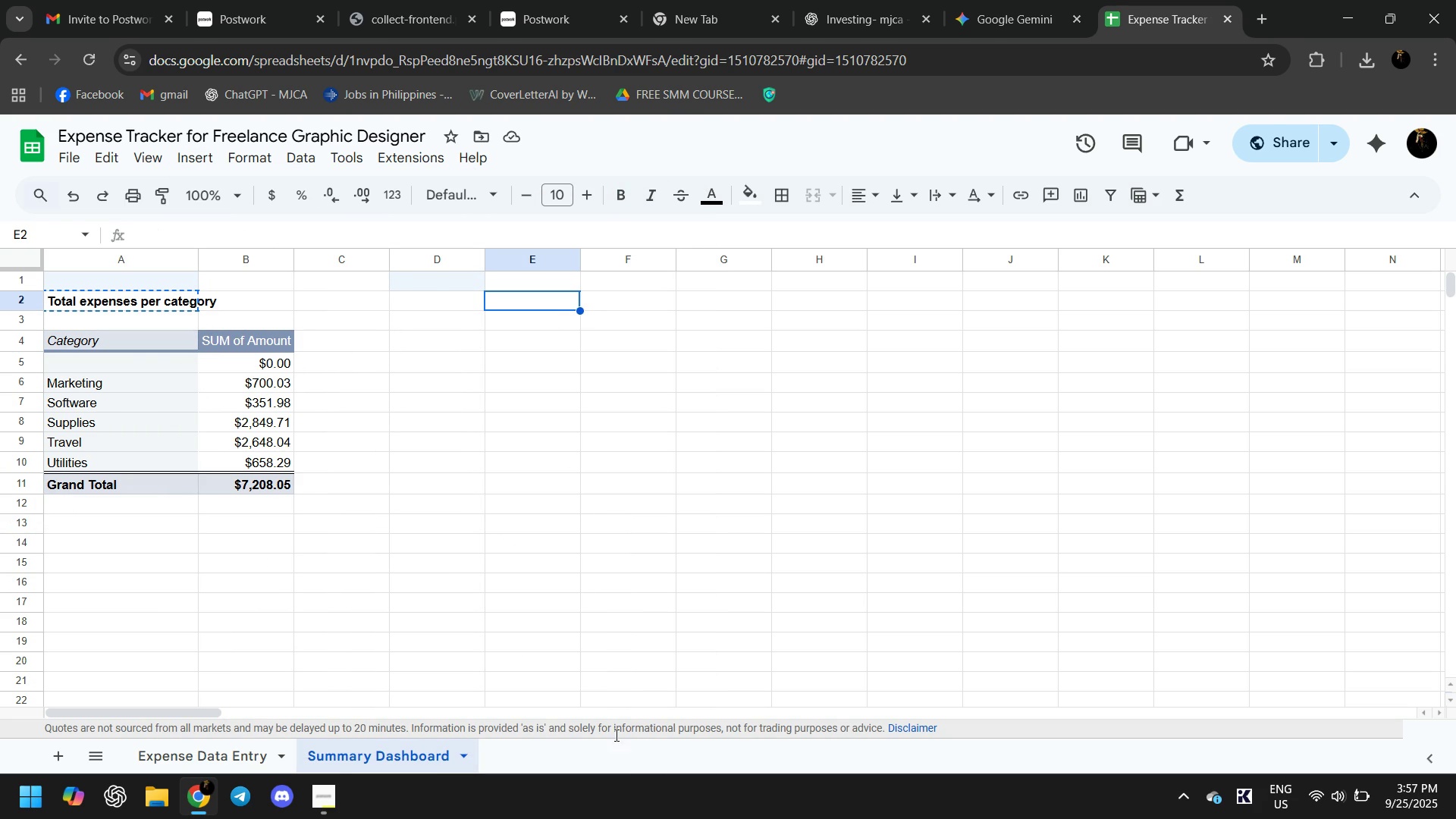 
key(Equal)
 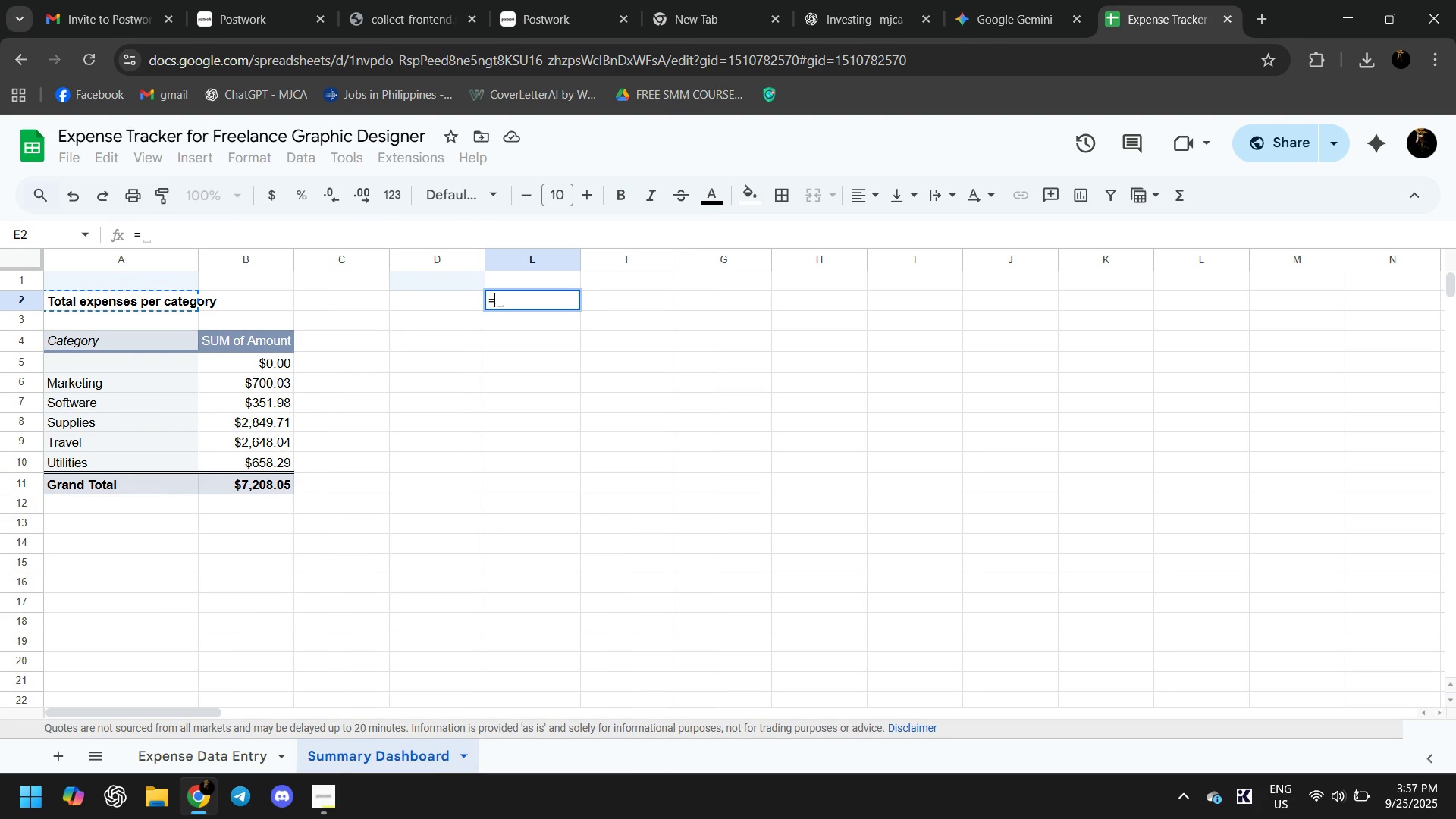 
right_click([1293, 818])
 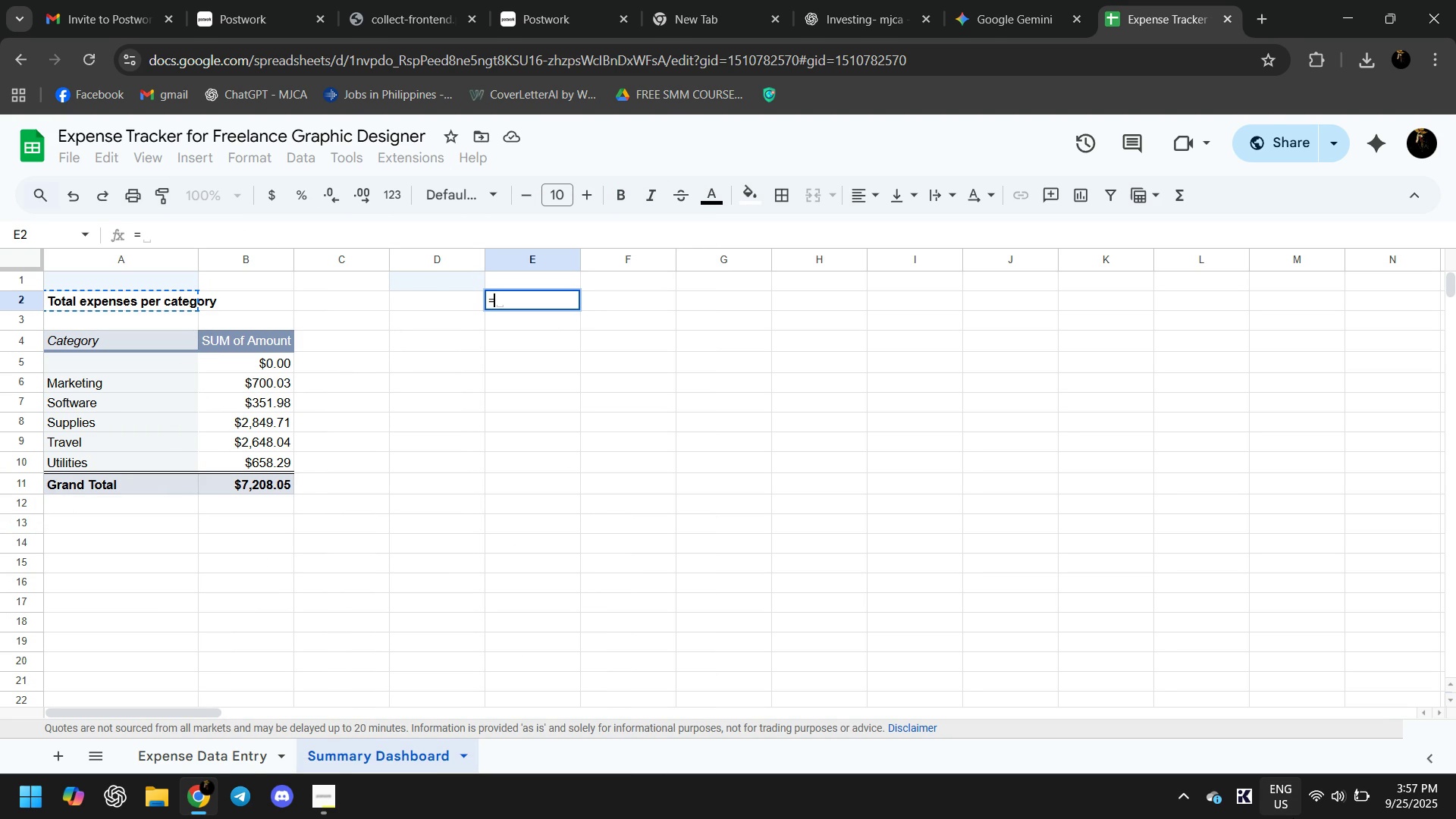 
type(upper)